 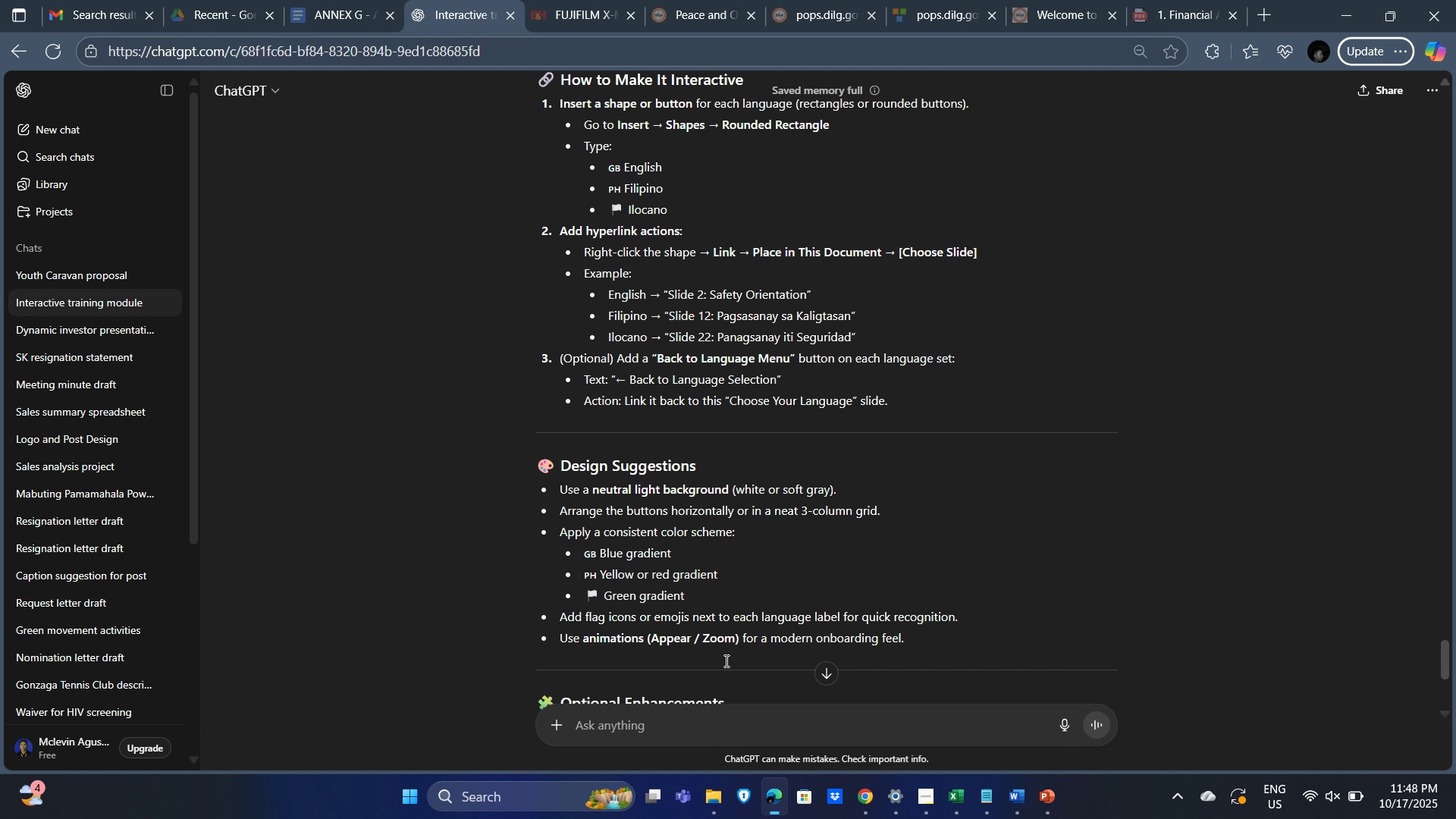 
left_click([647, 736])
 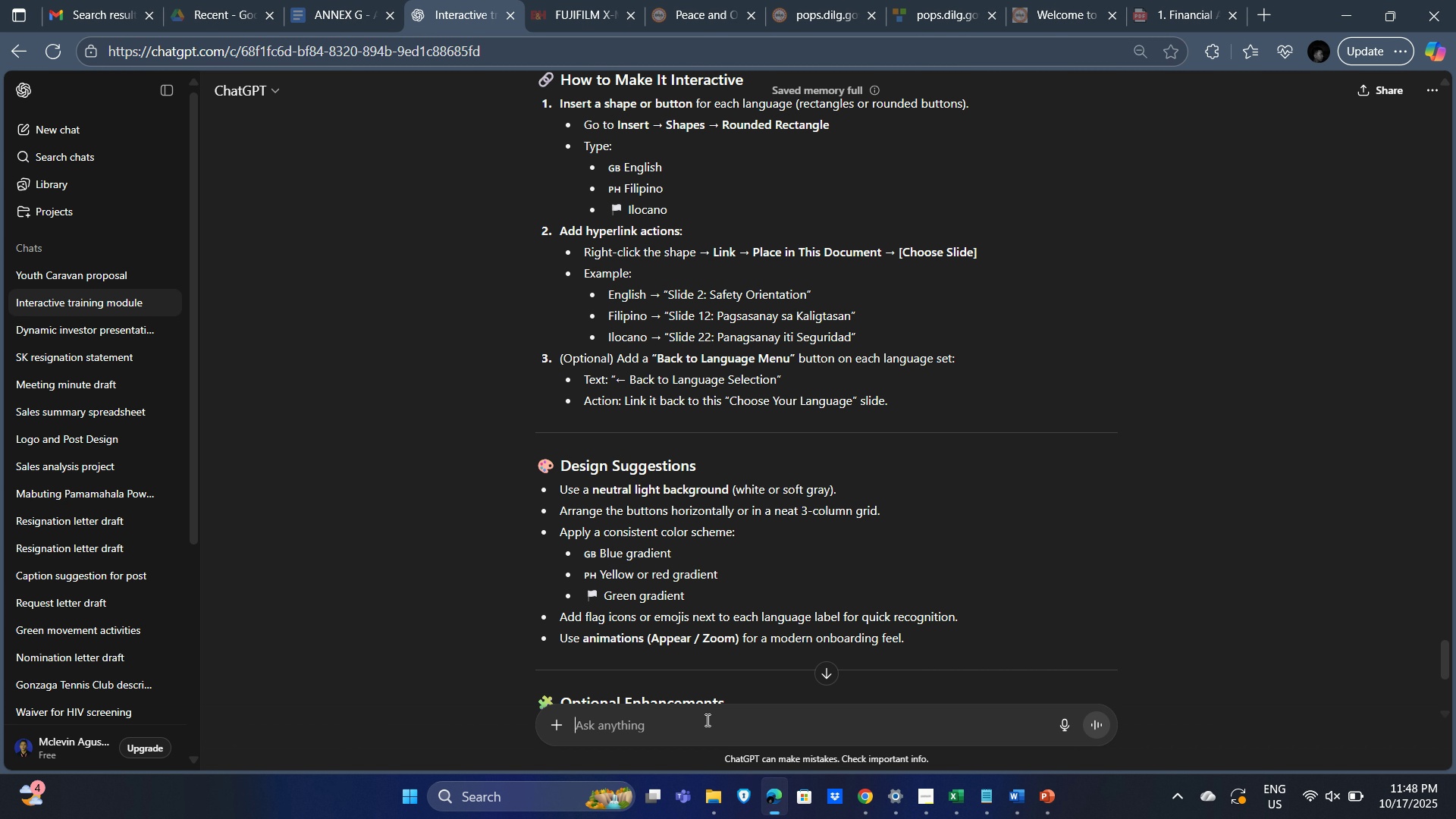 
key(Control+V)
 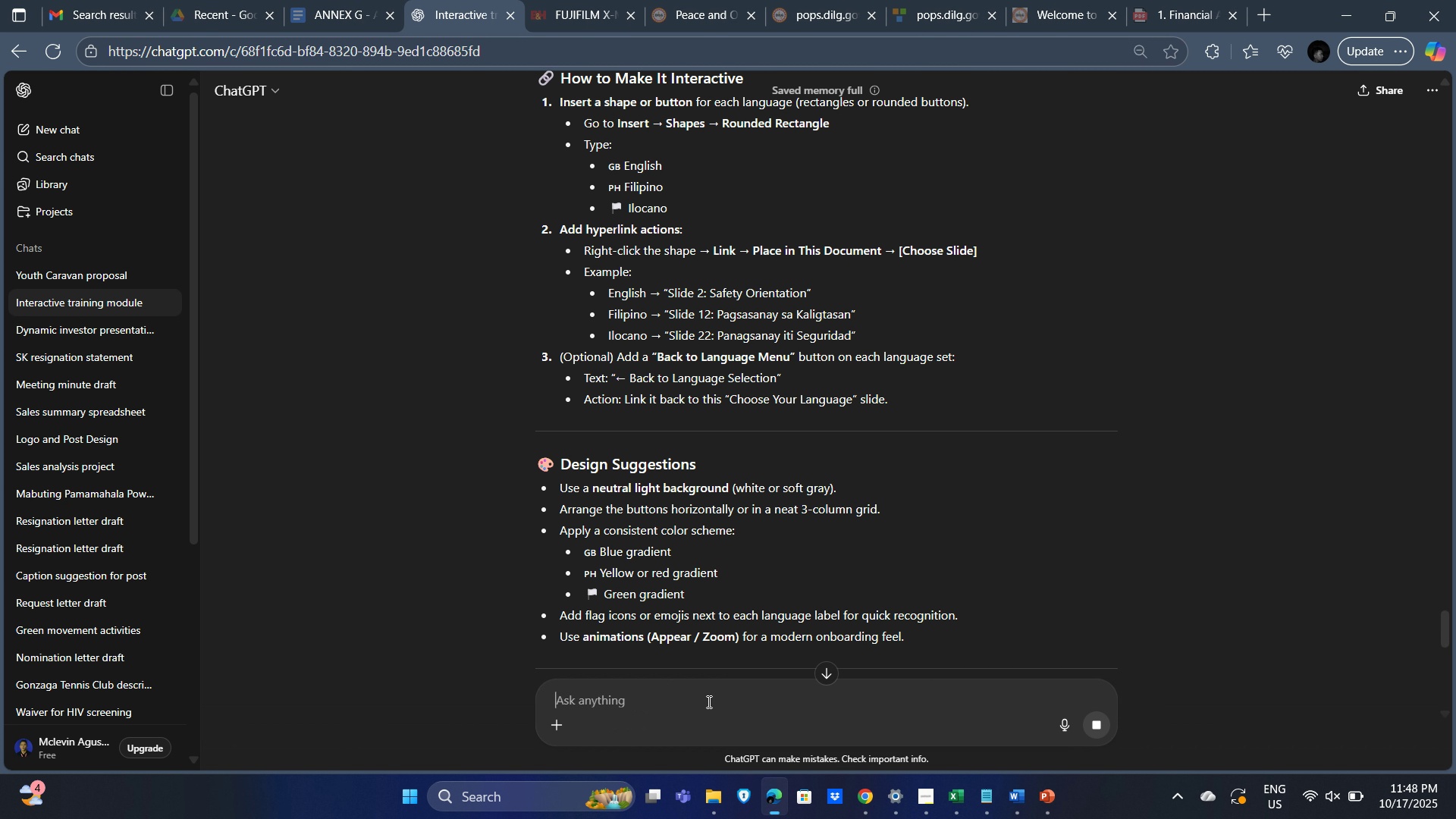 
key(Enter)
 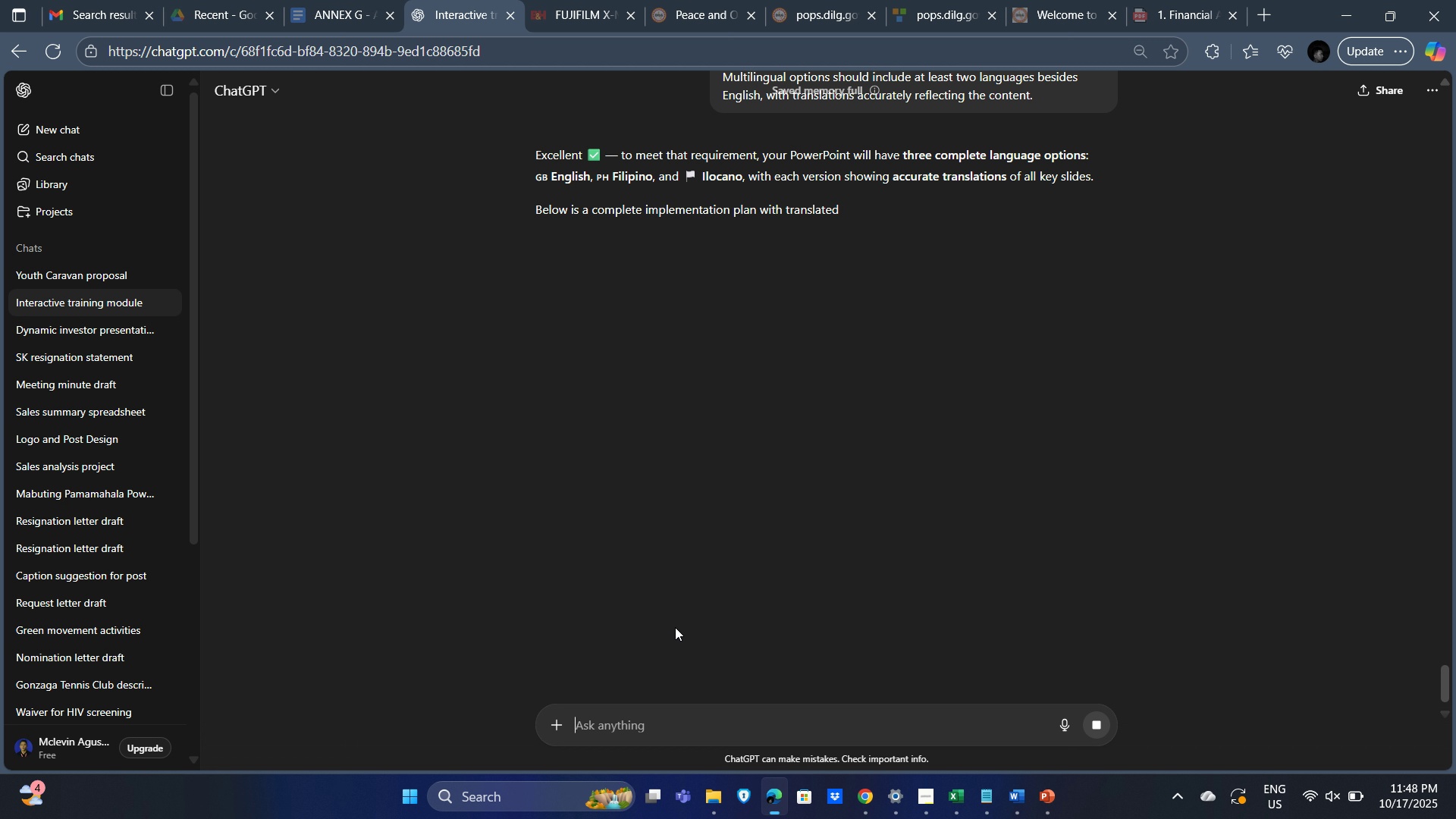 
wait(9.33)
 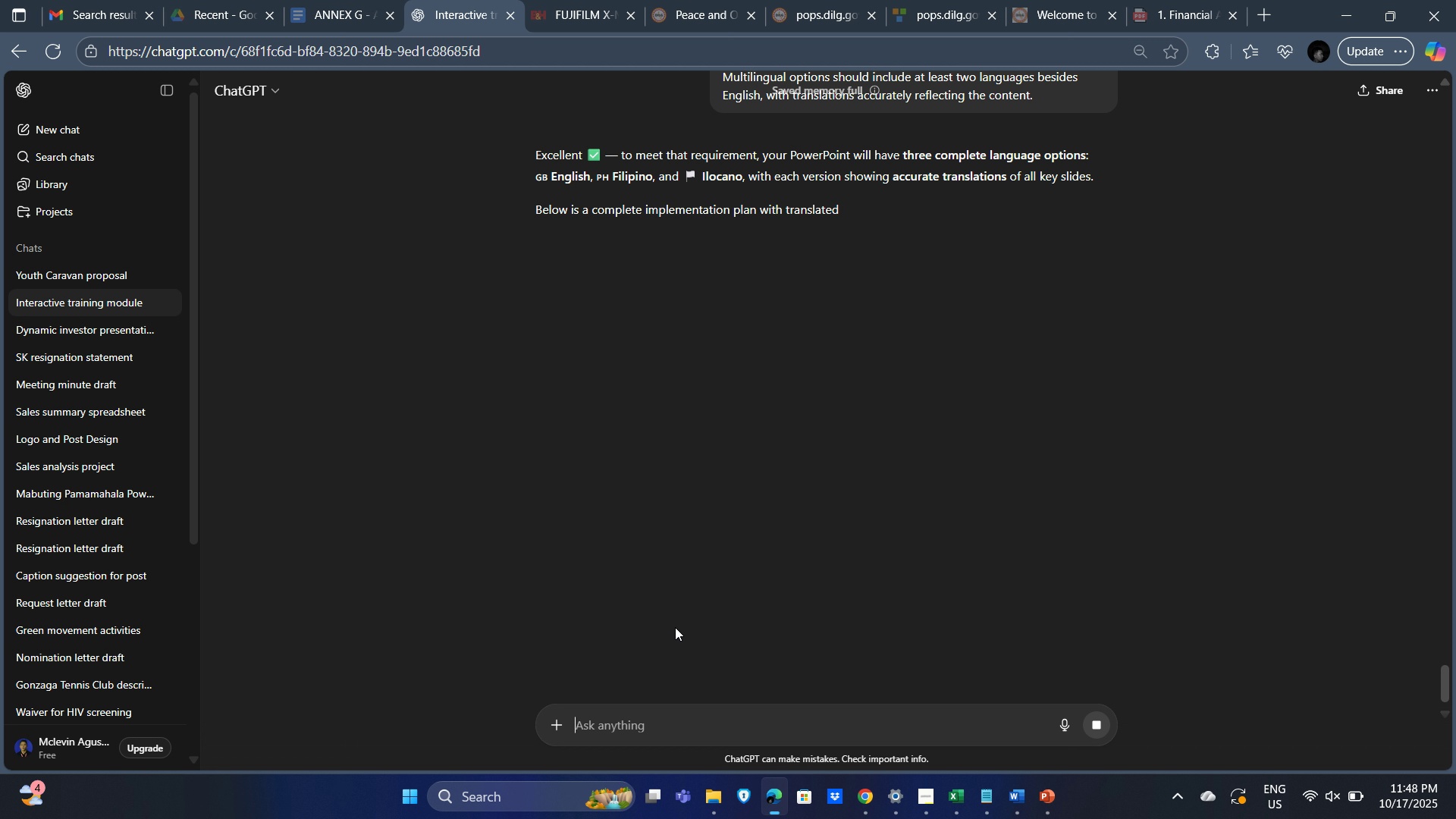 
scroll: coordinate [862, 415], scroll_direction: down, amount: 2.0
 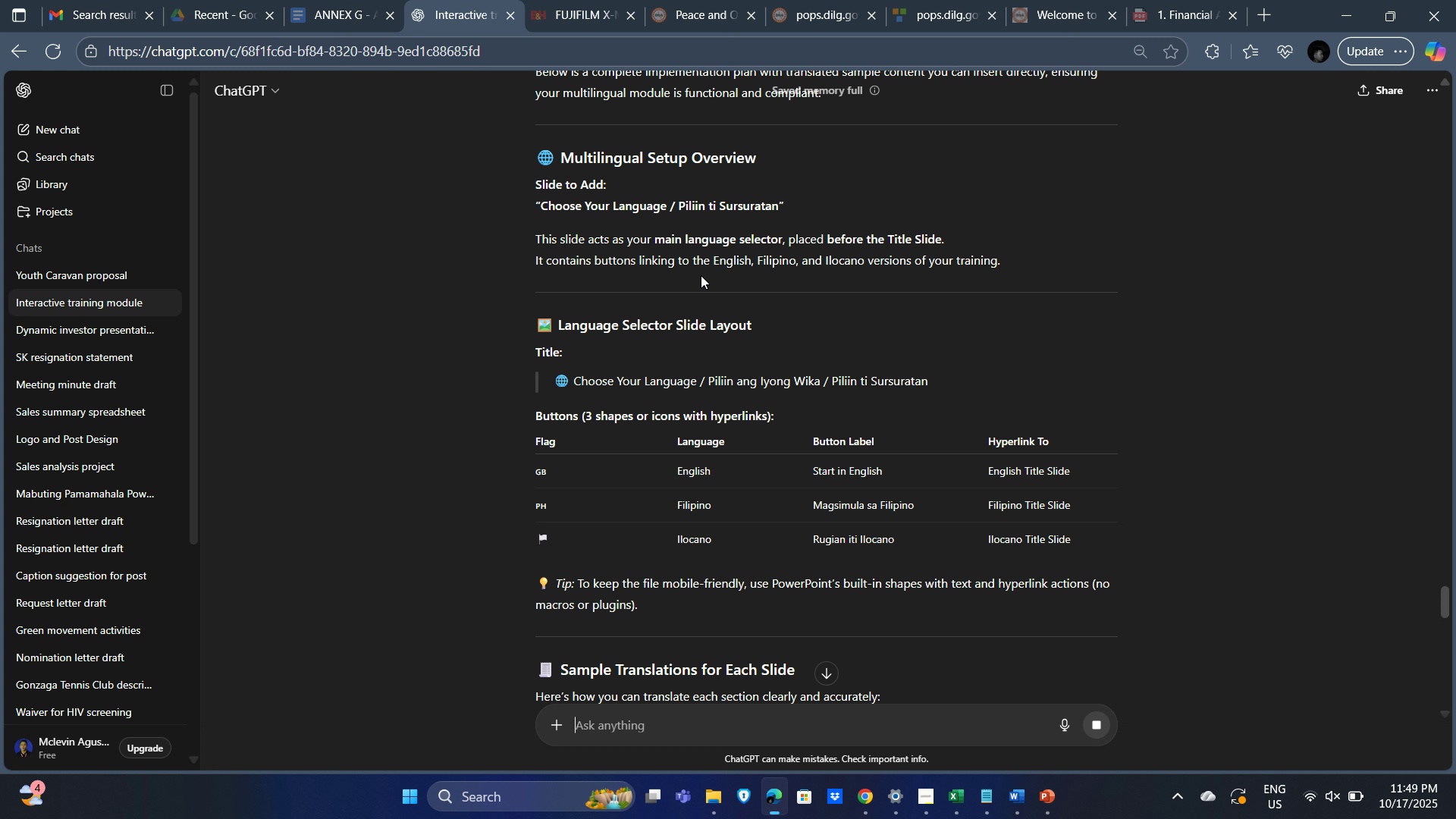 
wait(20.23)
 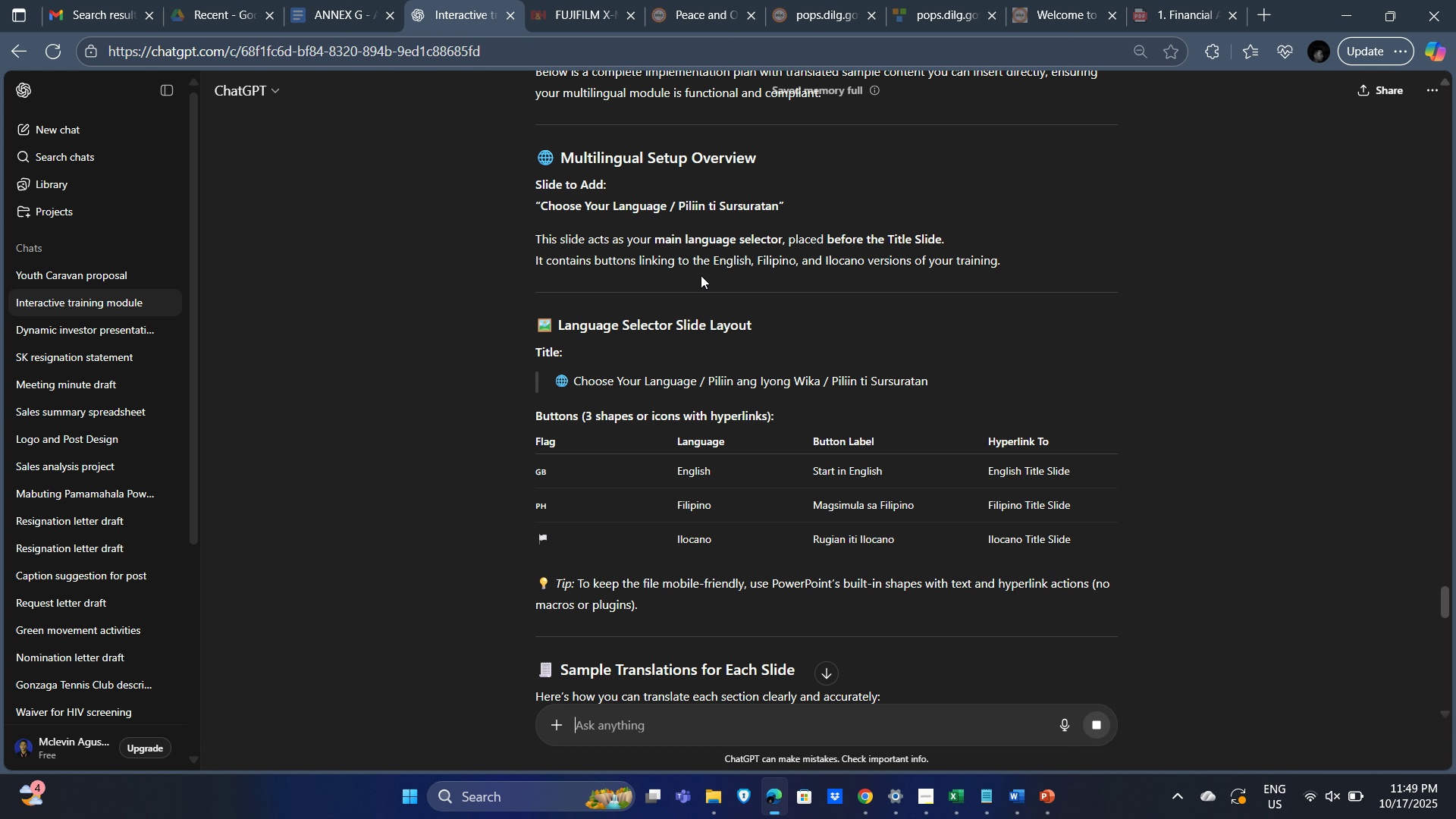 
scroll: coordinate [884, 460], scroll_direction: down, amount: 9.0
 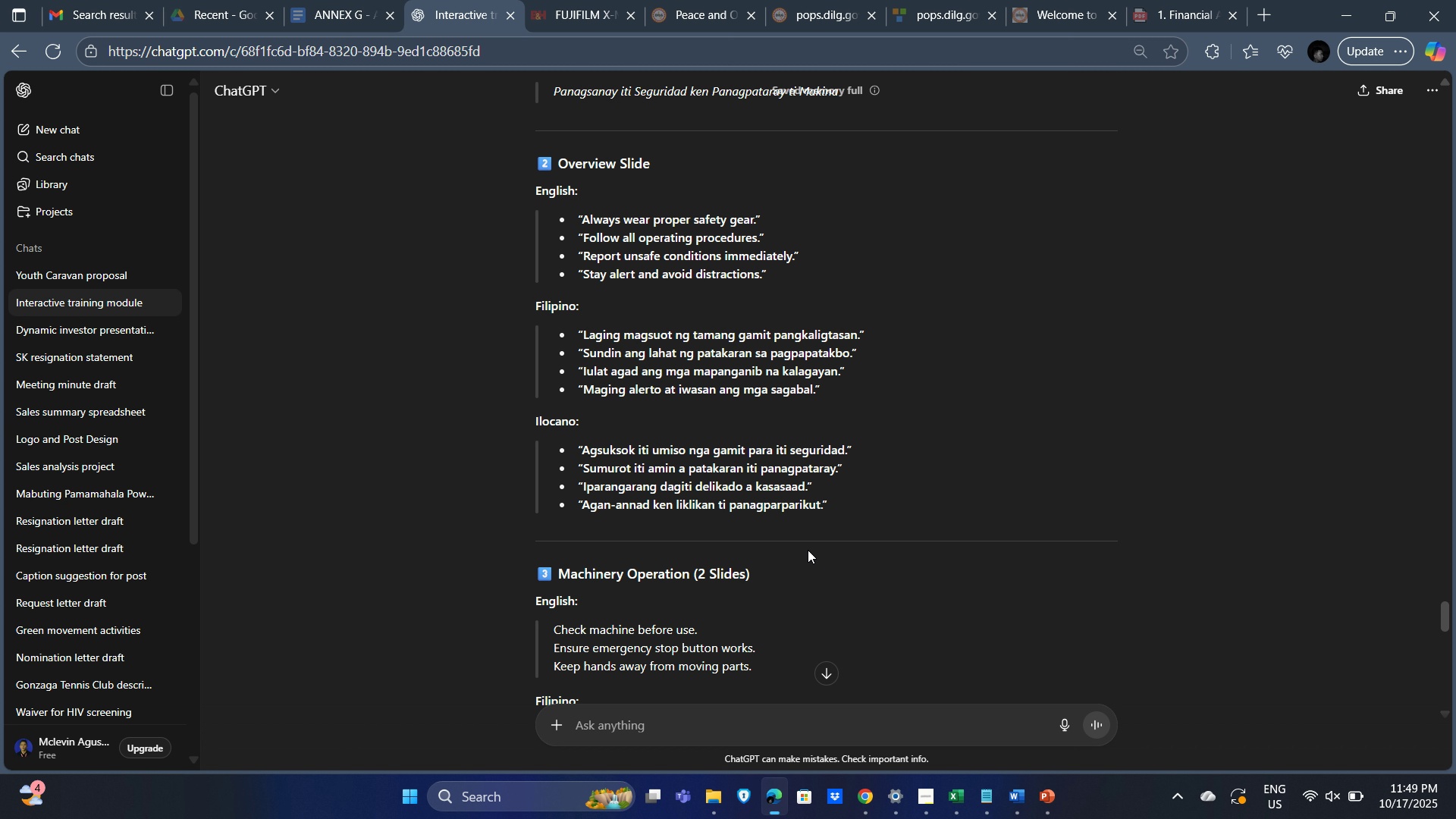 
wait(7.67)
 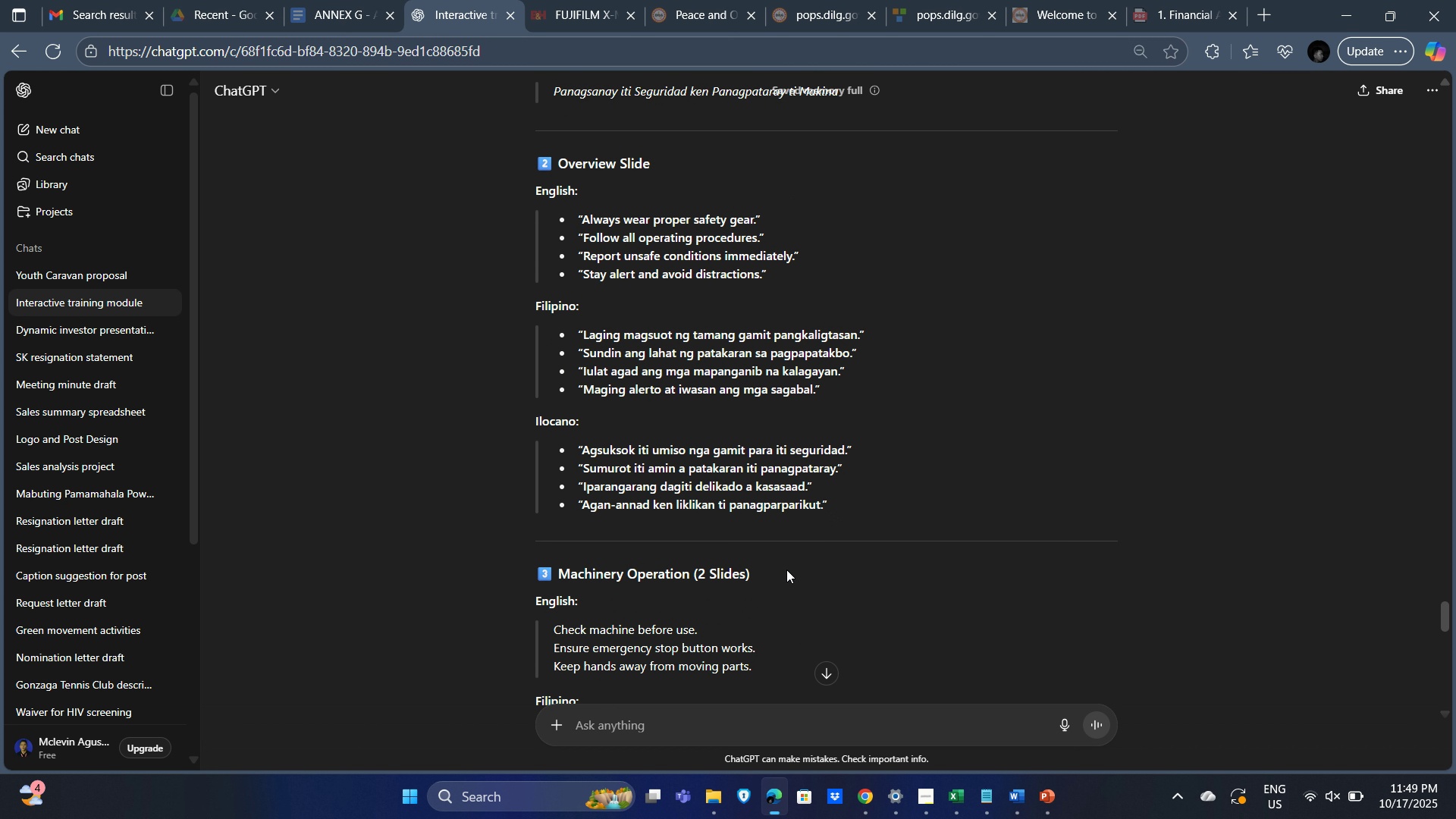 
scroll: coordinate [729, 597], scroll_direction: down, amount: 15.0
 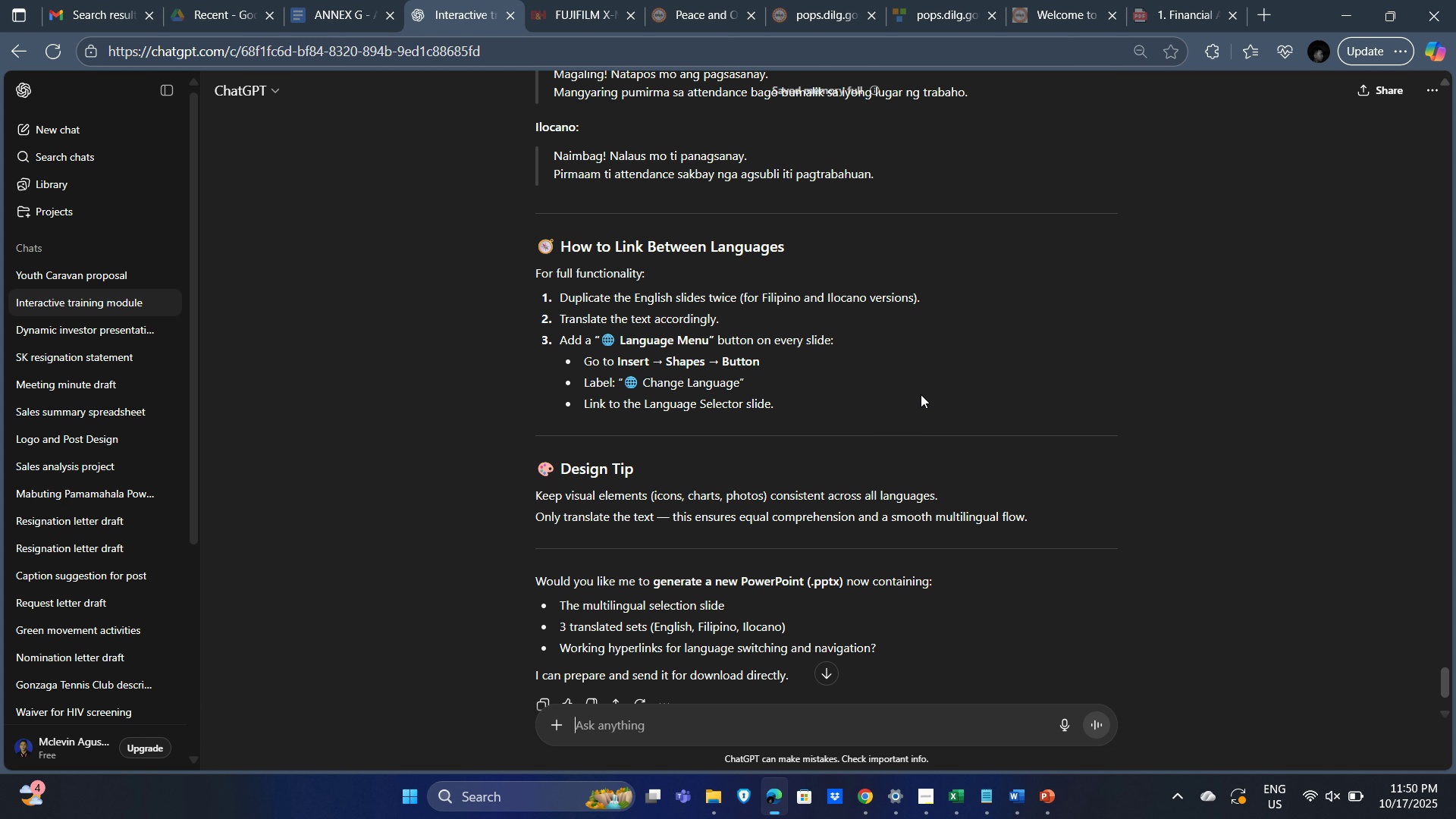 
wait(40.6)
 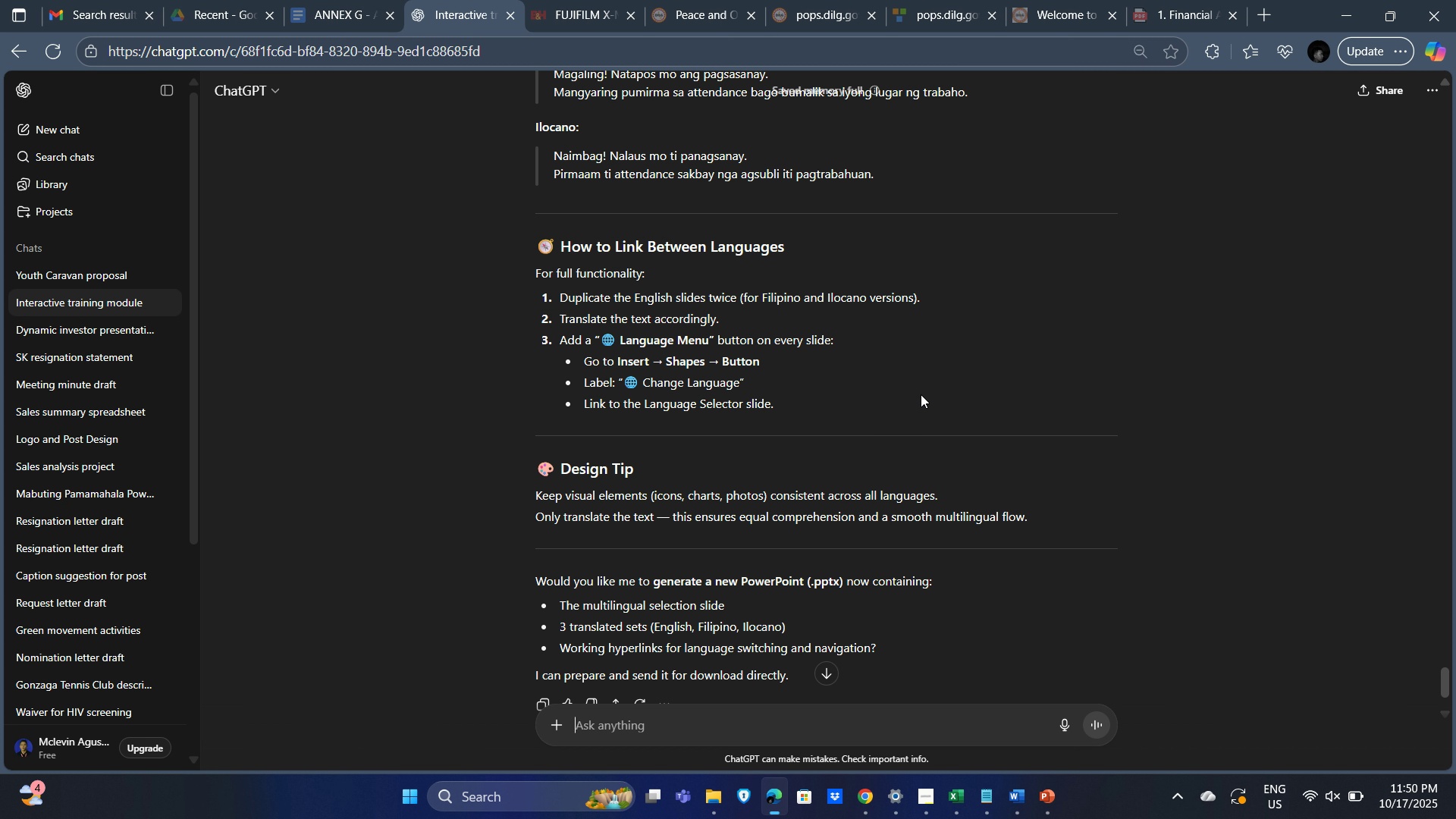 
scroll: coordinate [1008, 590], scroll_direction: down, amount: 4.0
 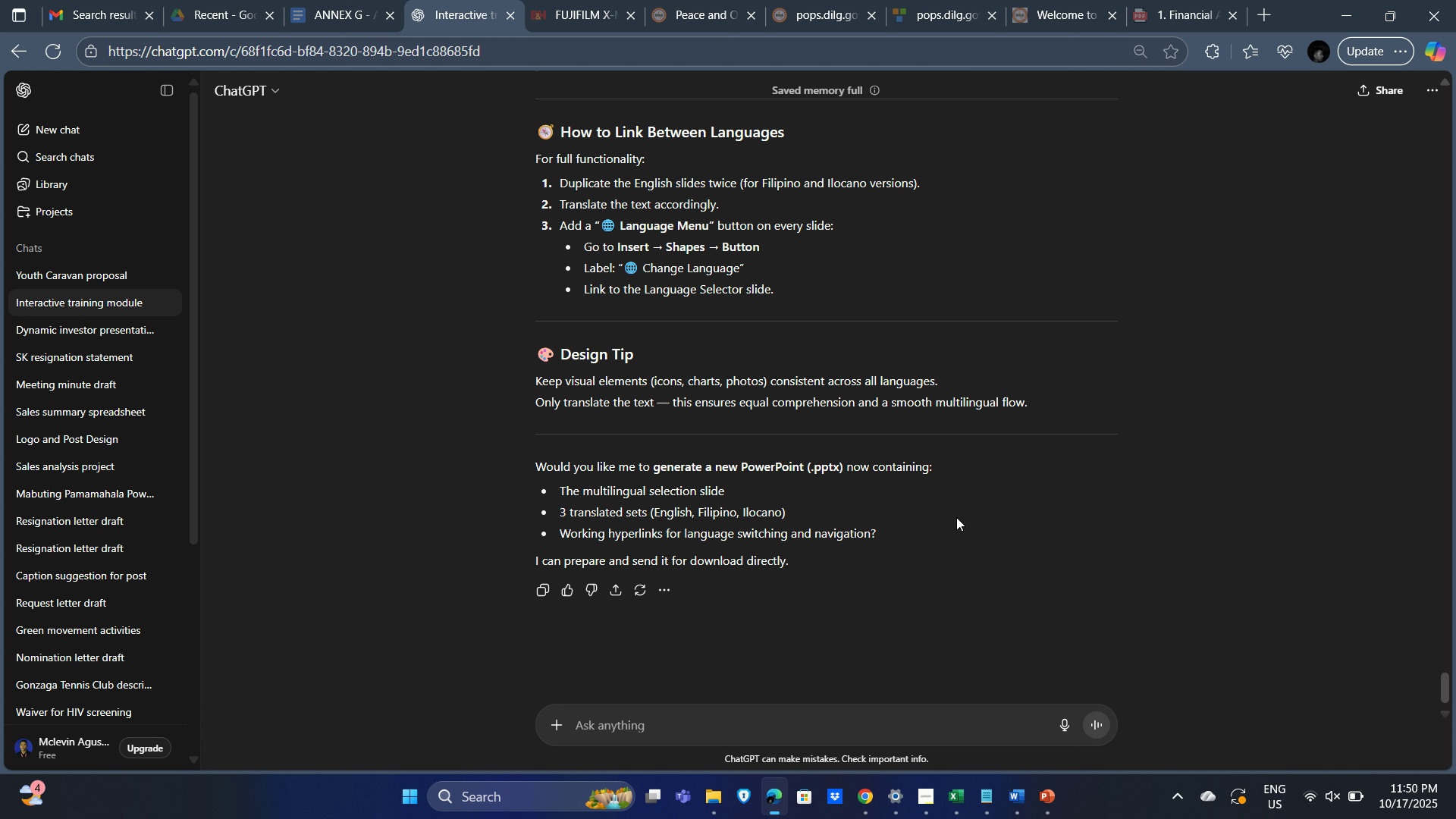 
wait(14.0)
 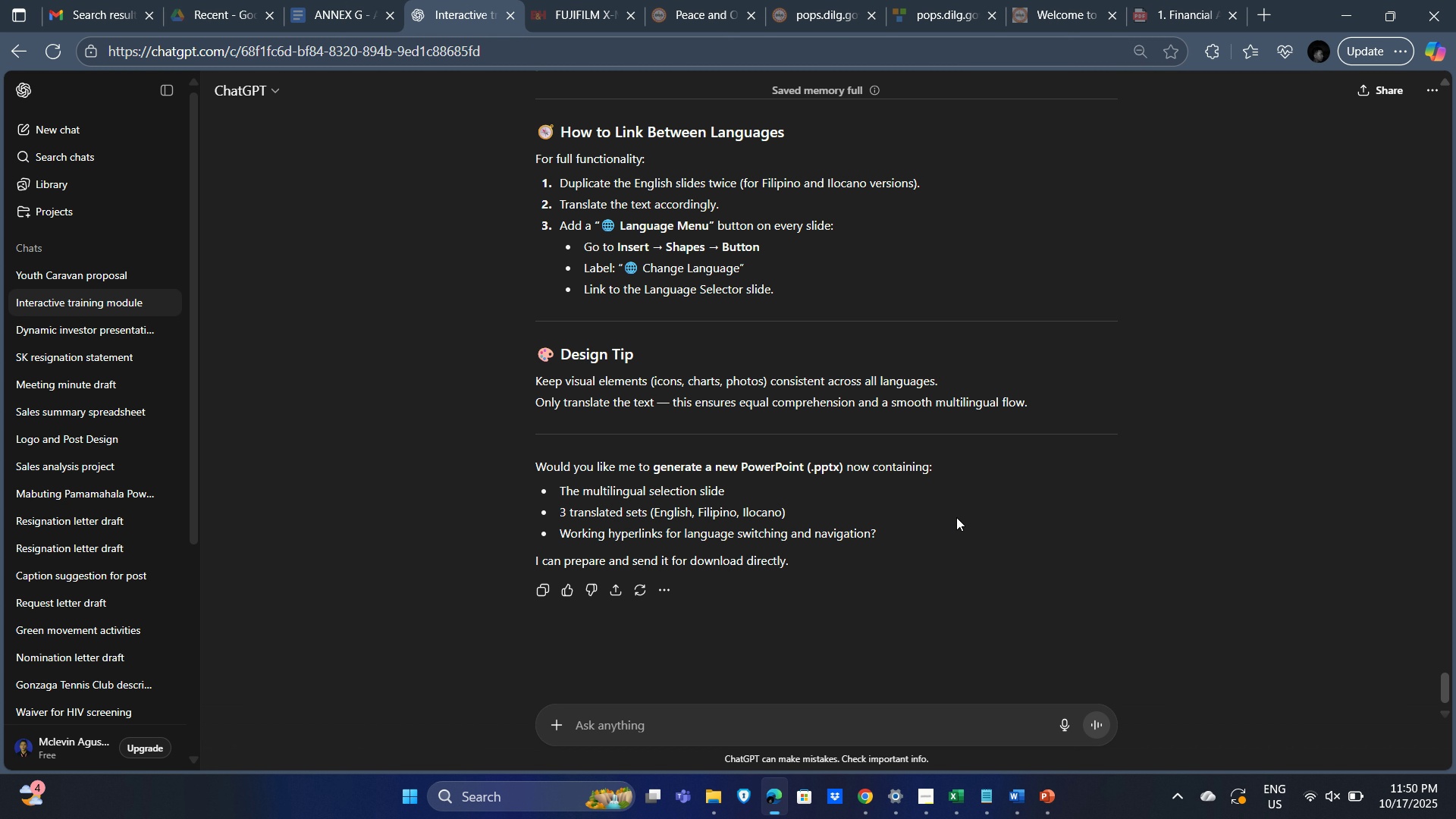 
scroll: coordinate [902, 418], scroll_direction: up, amount: 38.0
 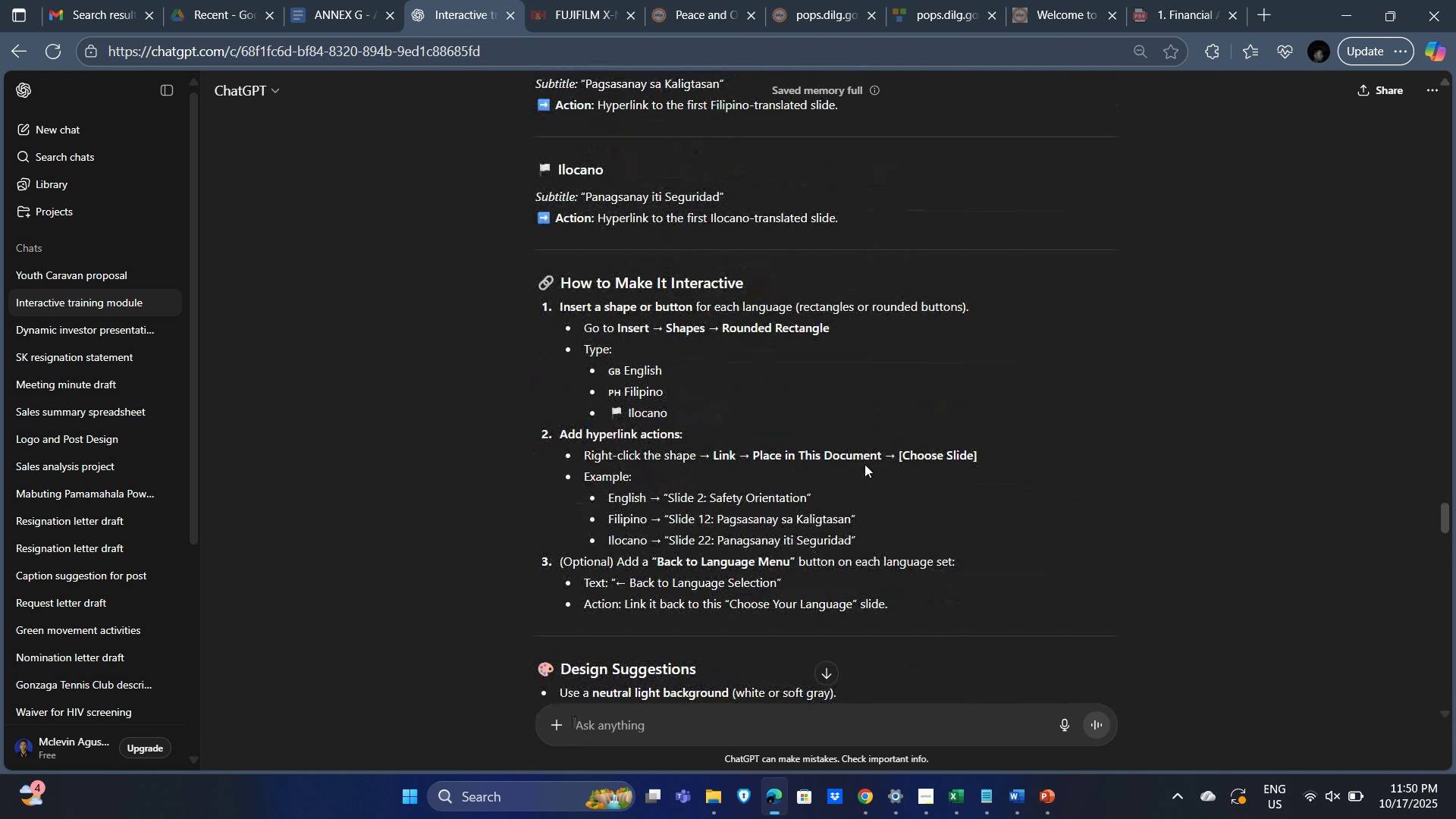 
key(Alt+Tab)
 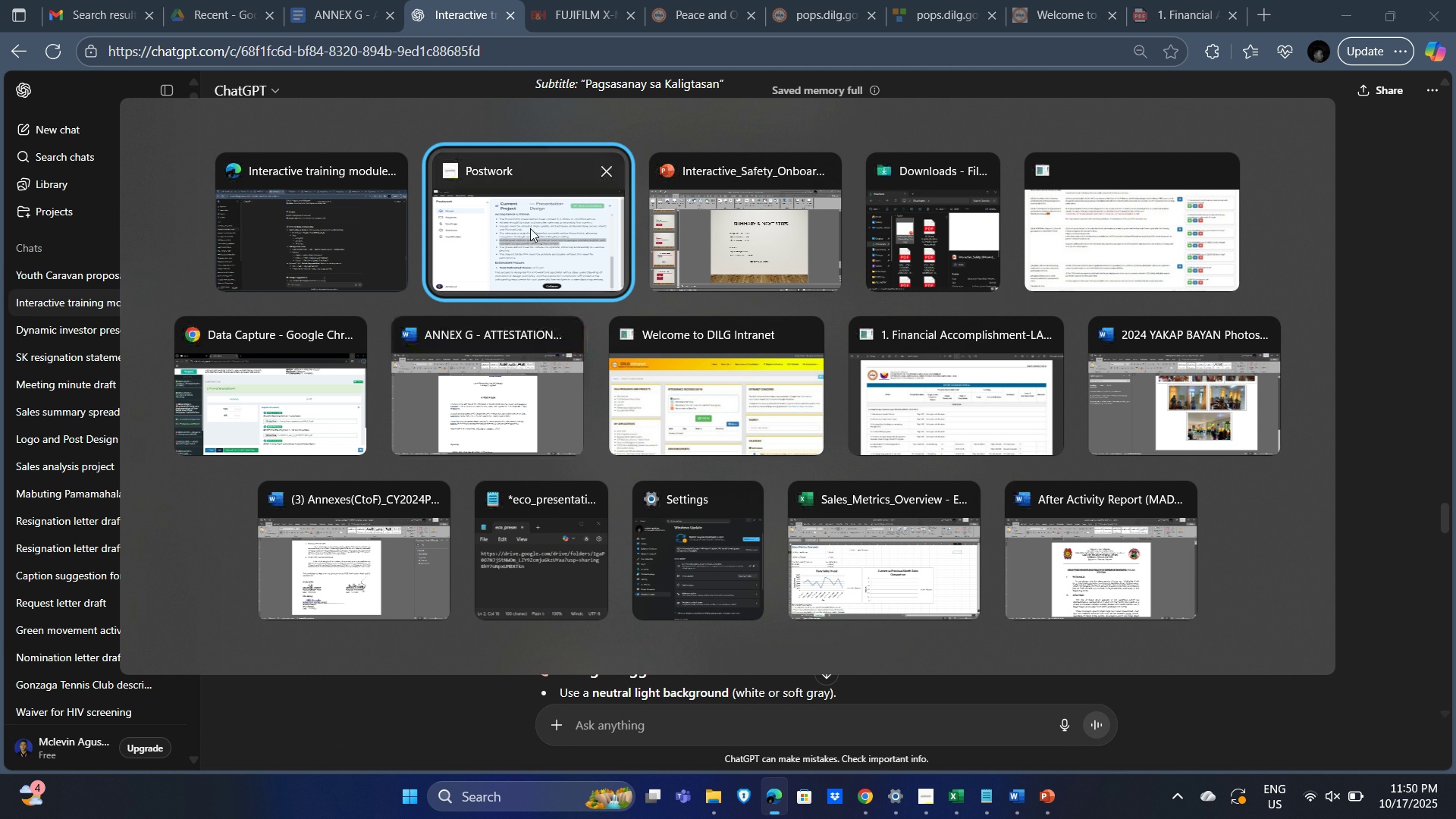 
left_click([530, 228])